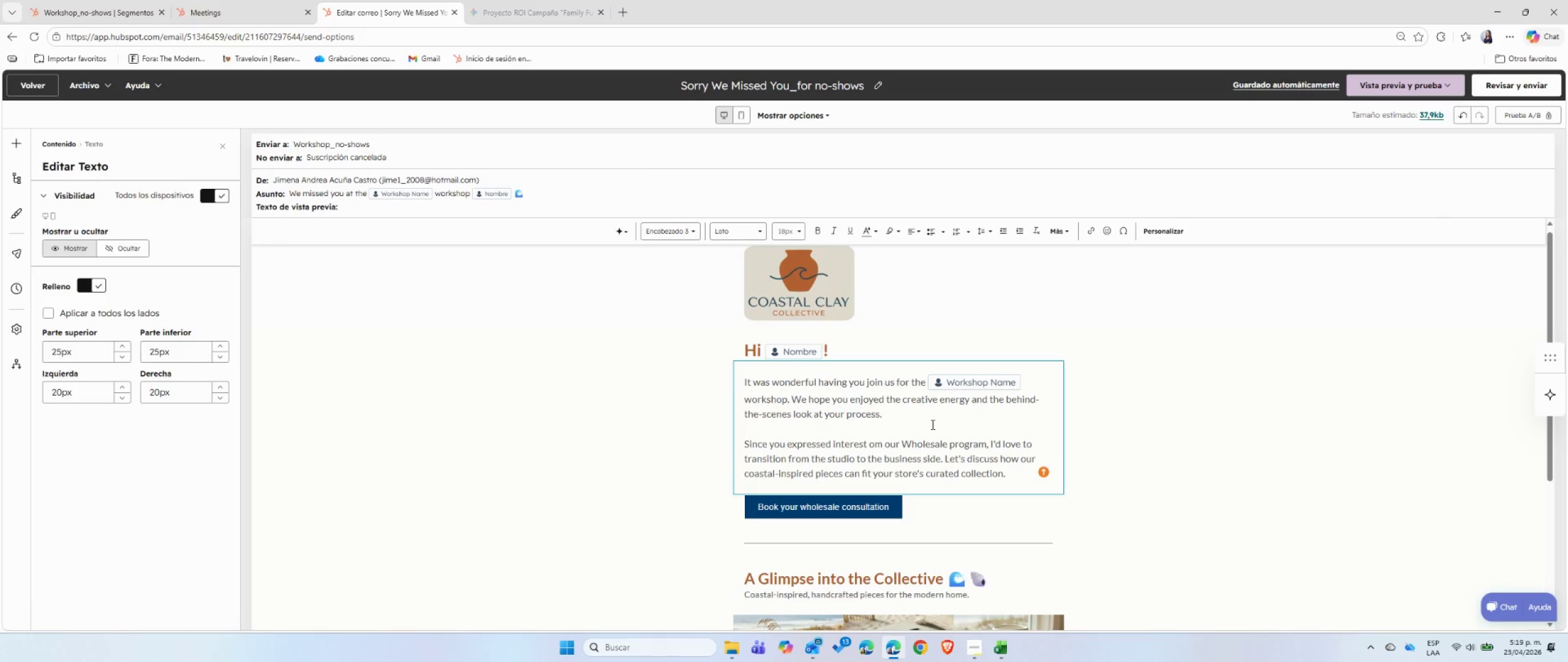 
wait(11.36)
 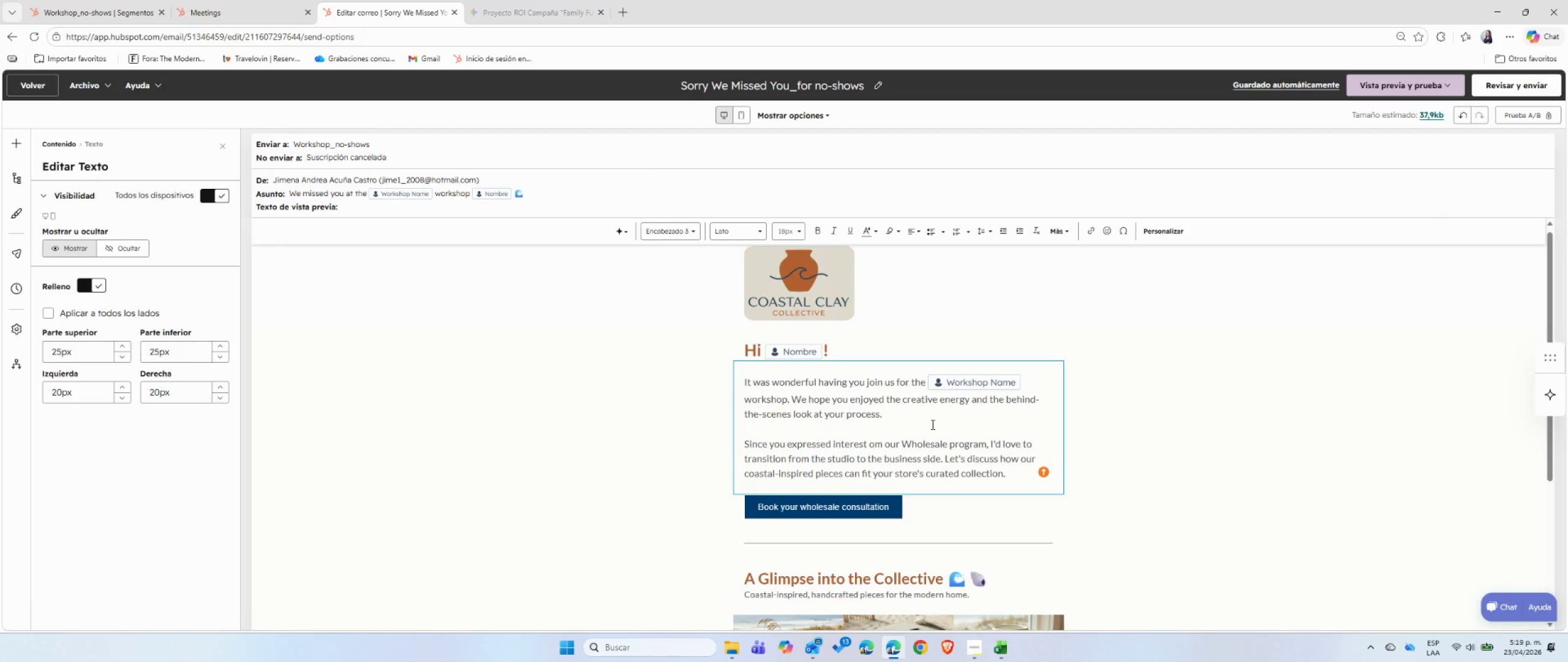 
left_click([745, 382])
 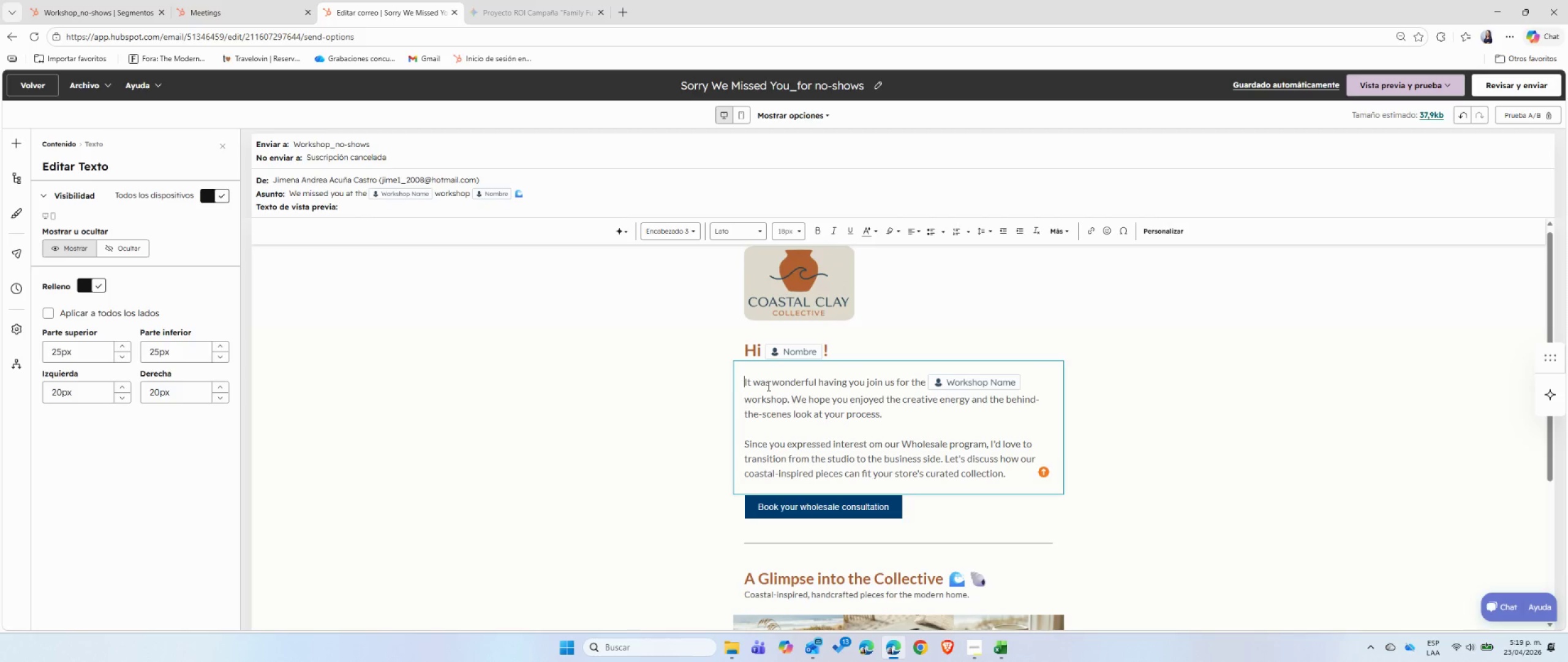 
type(We[re sorry we didnt)
key(Backspace)
type([t see you at )
 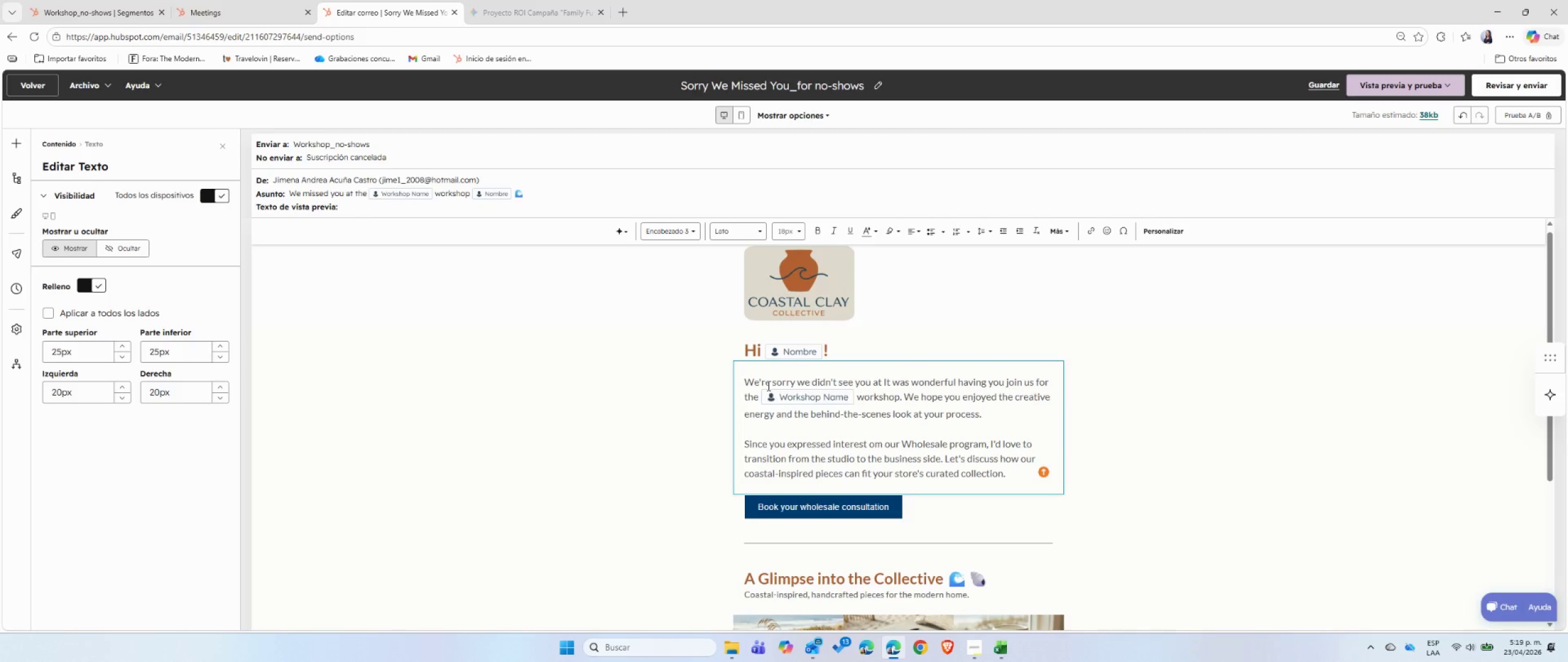 
hold_key(key=ArrowRight, duration=1.5)
 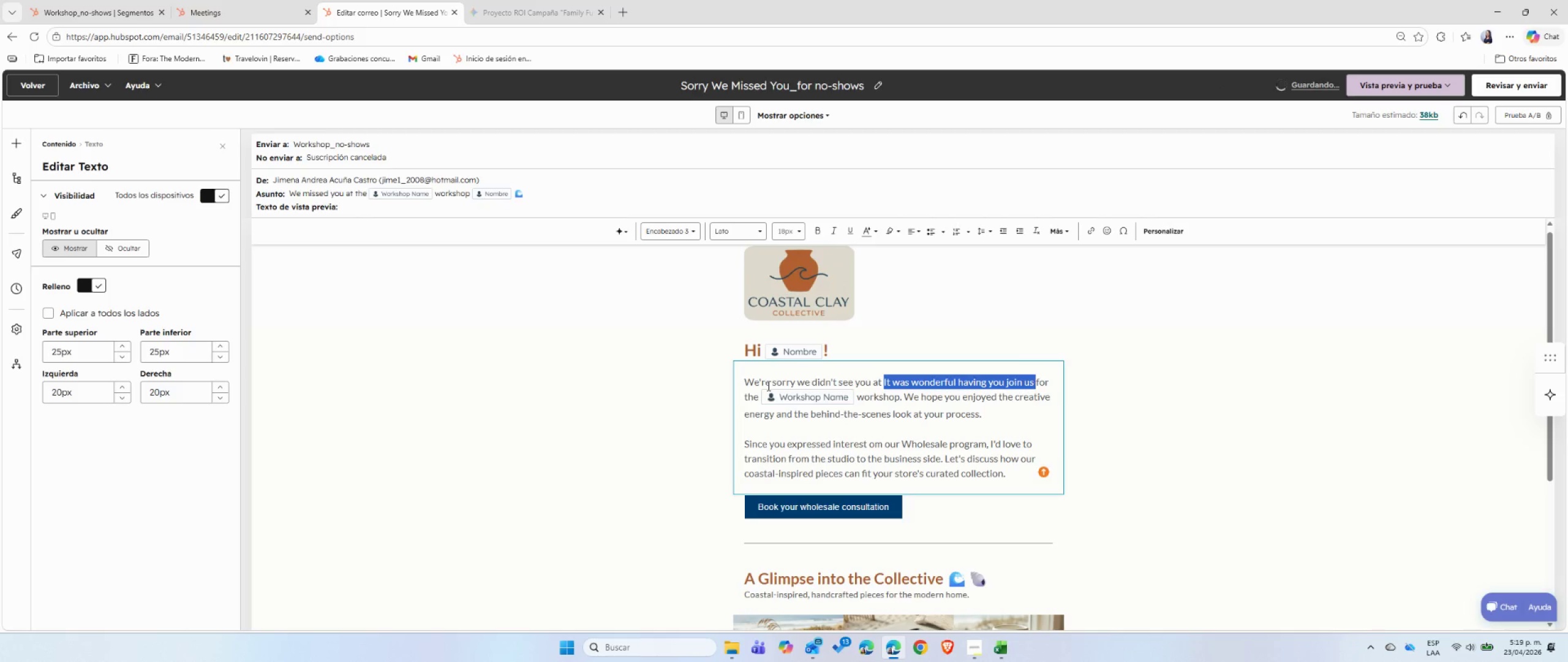 
key(Shift+ArrowRight)
 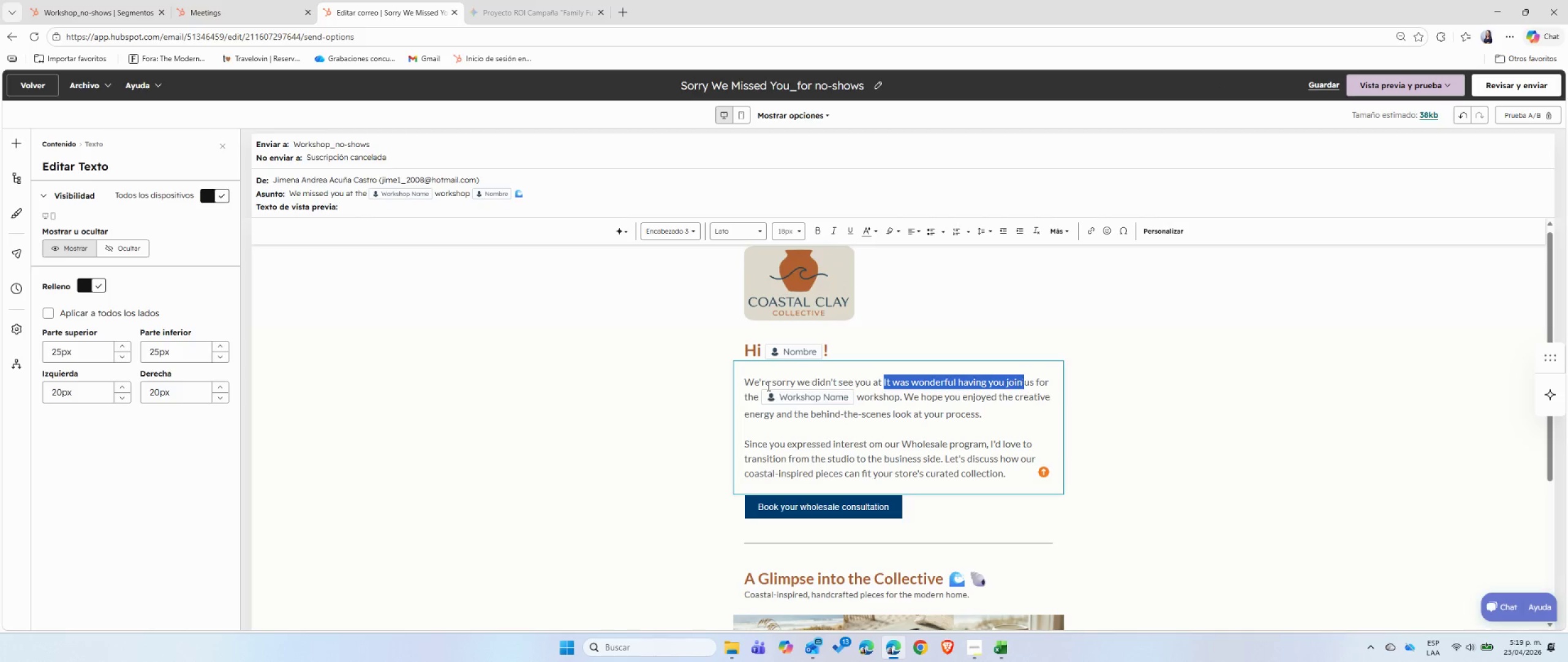 
key(Shift+ArrowRight)
 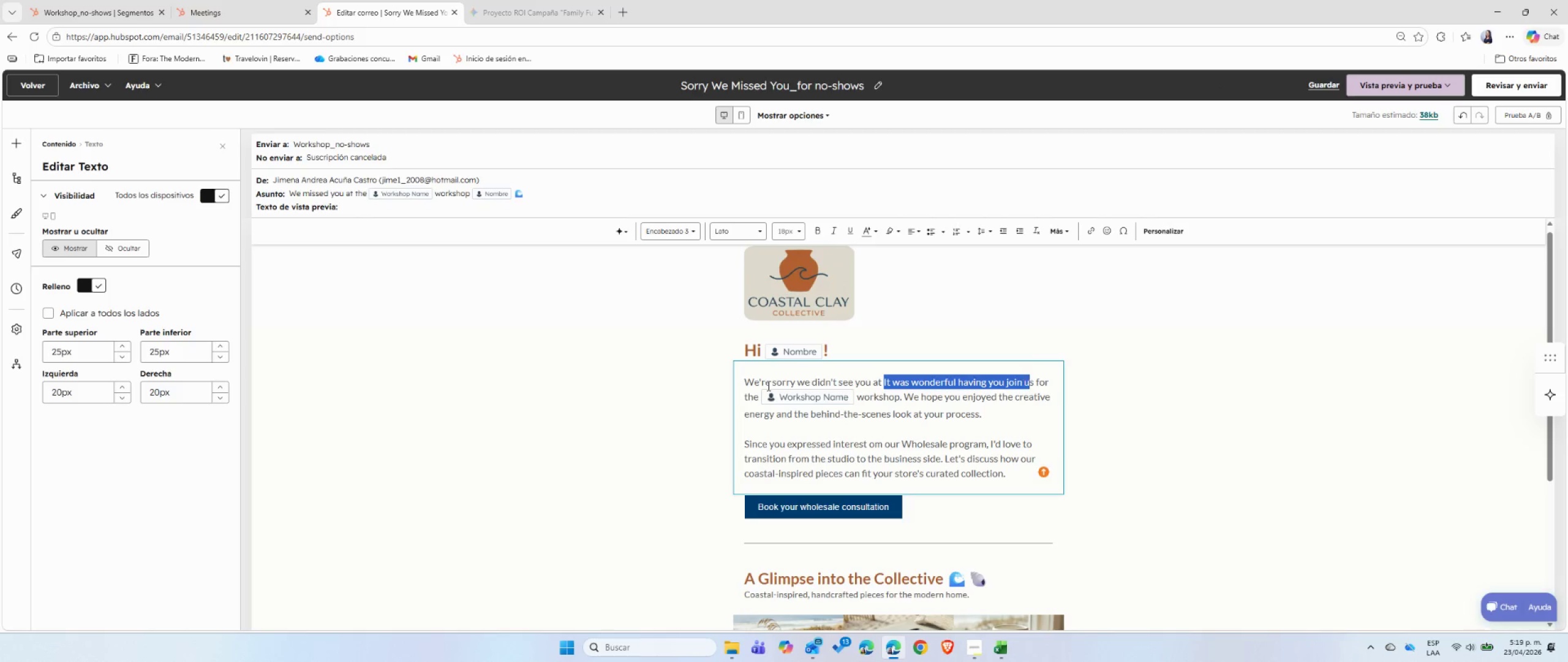 
key(Shift+ArrowRight)
 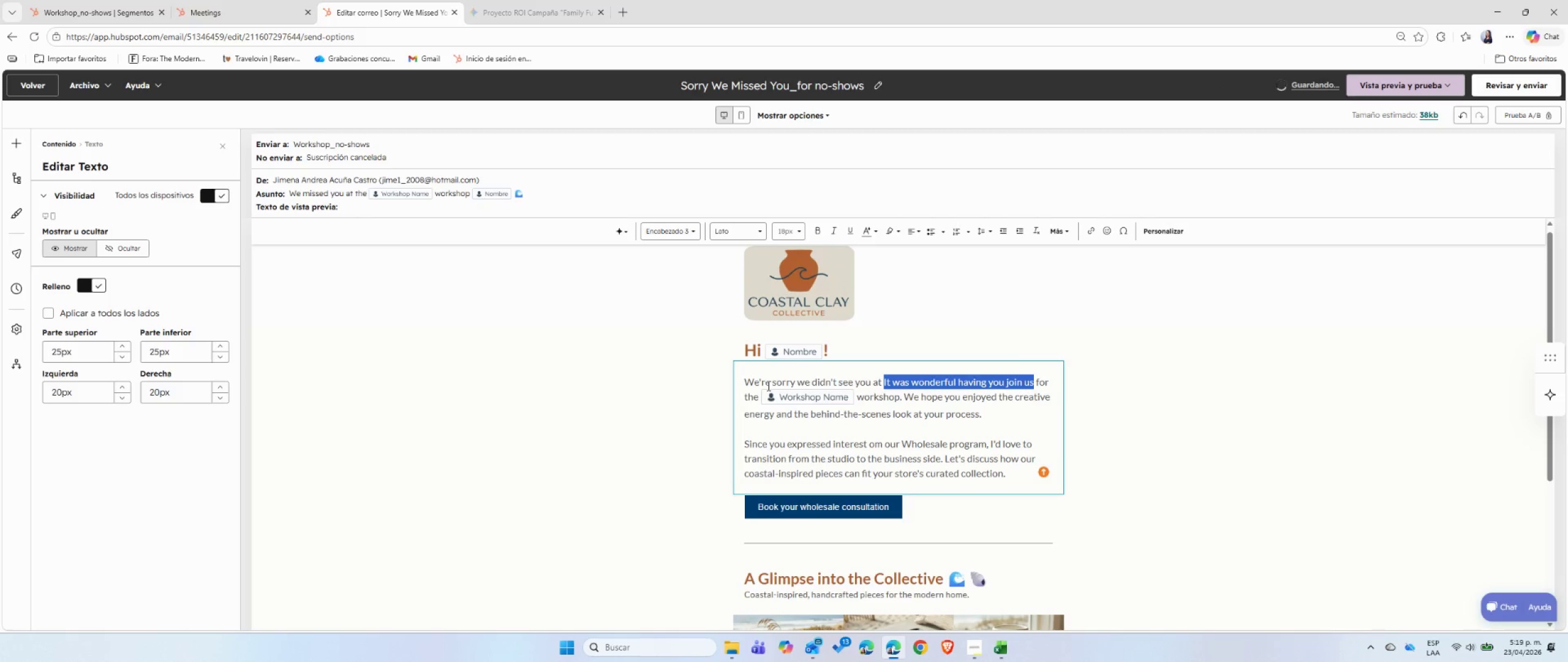 
key(Shift+ArrowRight)
 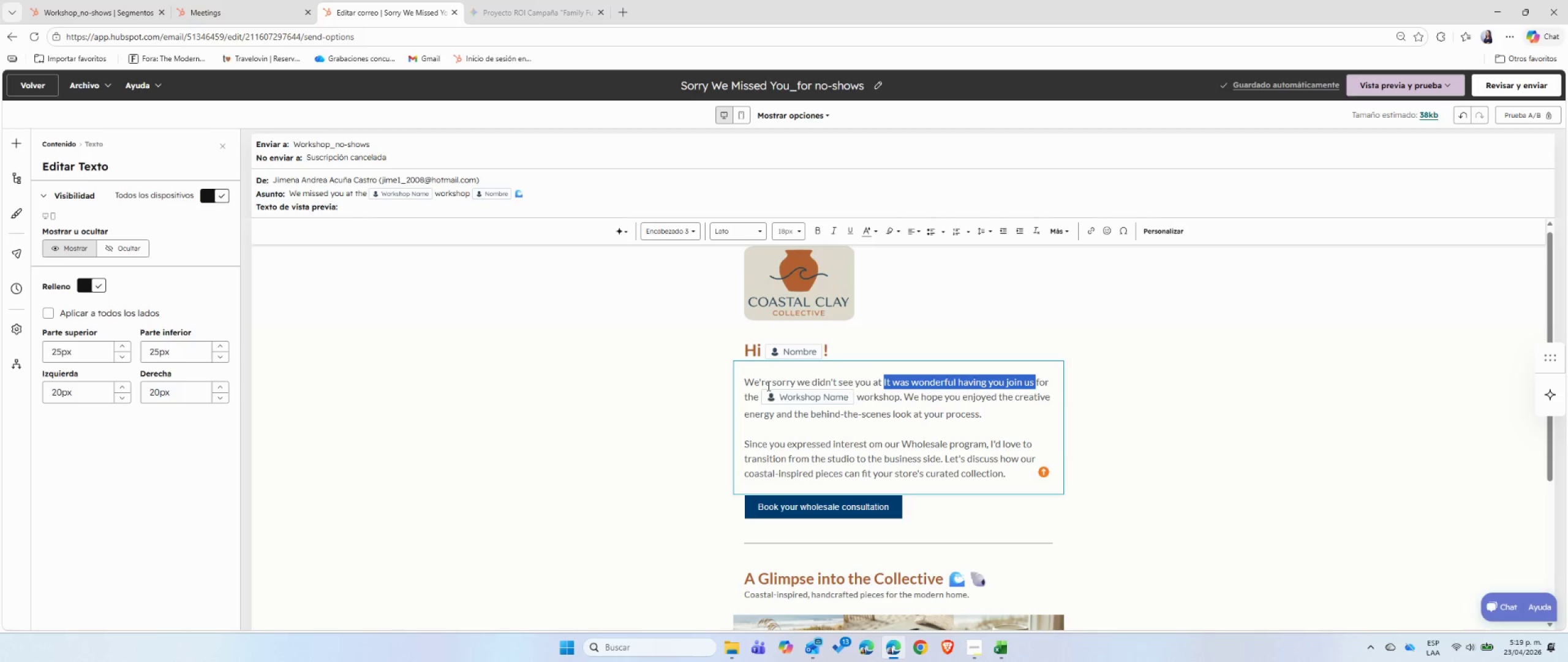 
key(Shift+ArrowRight)
 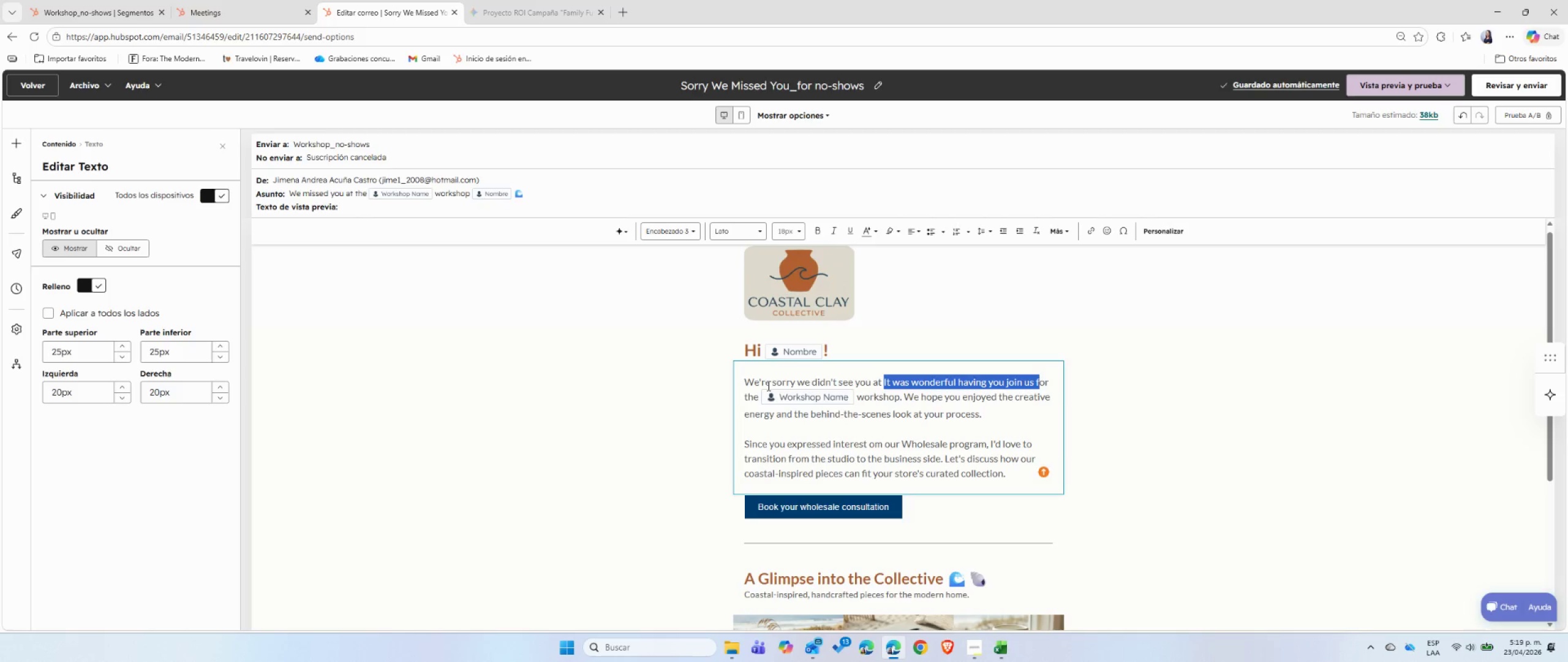 
key(Shift+ArrowRight)
 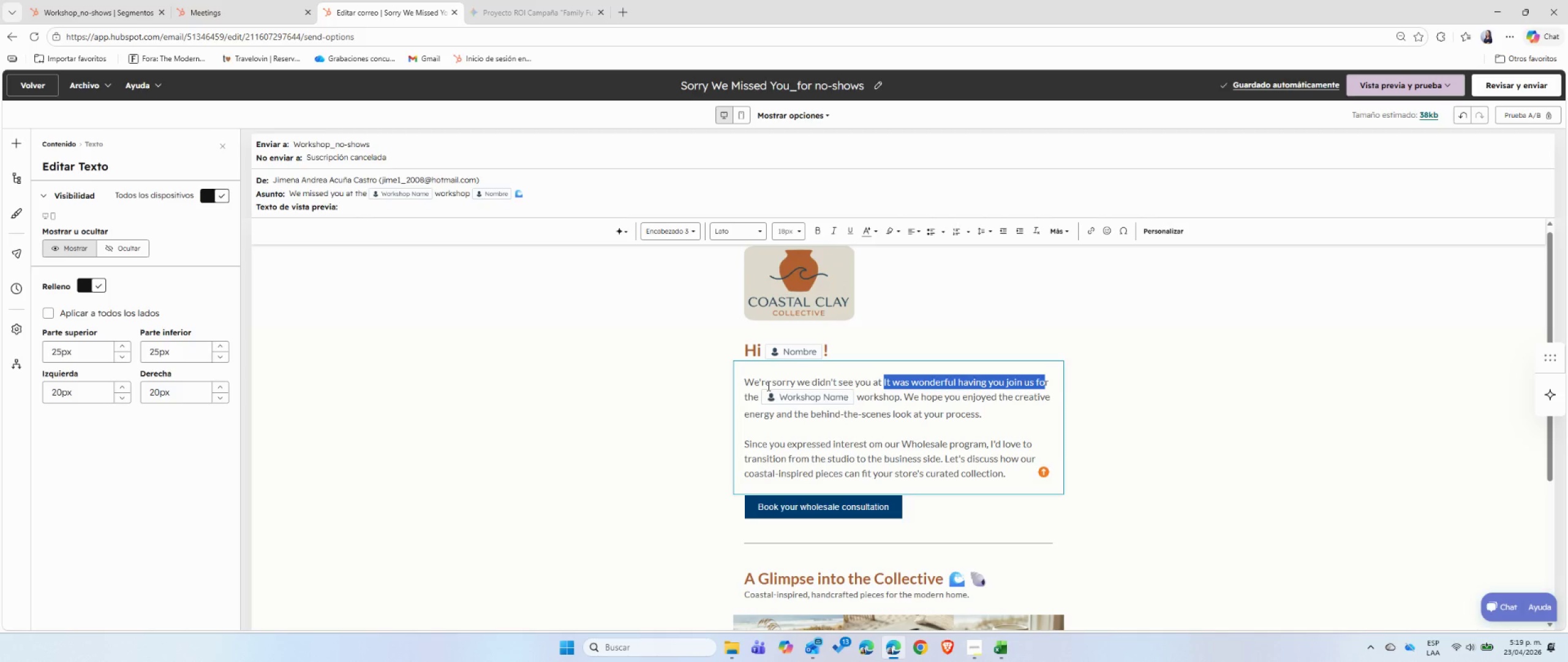 
key(Shift+ArrowRight)
 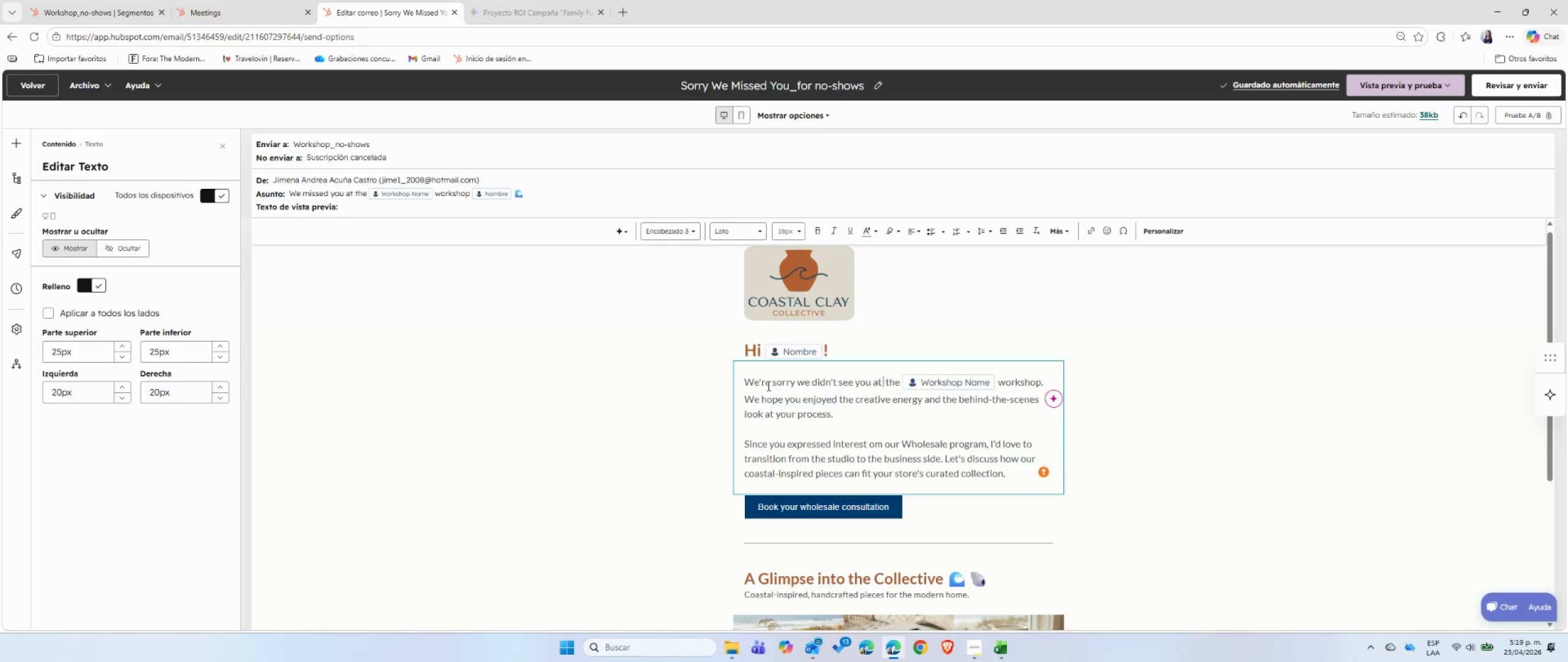 
key(Backspace)
 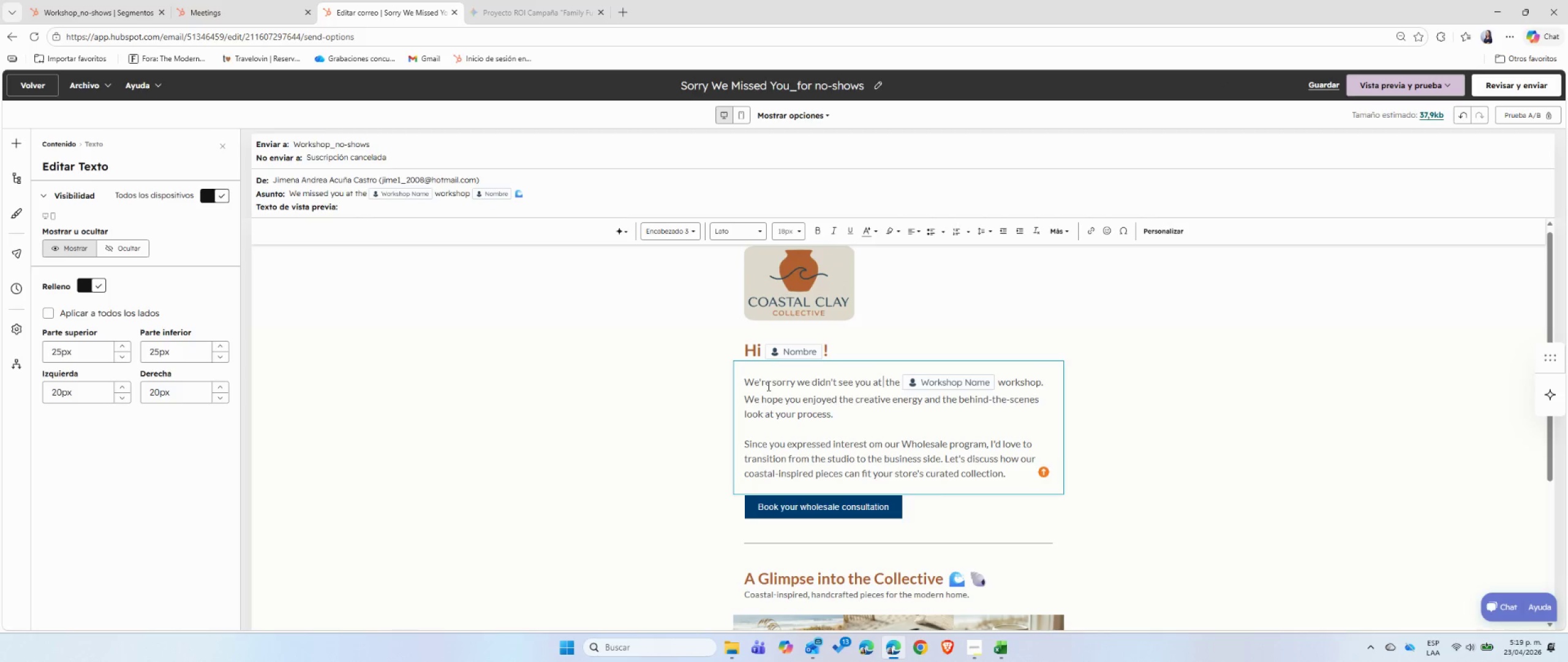 
key(ArrowRight)
 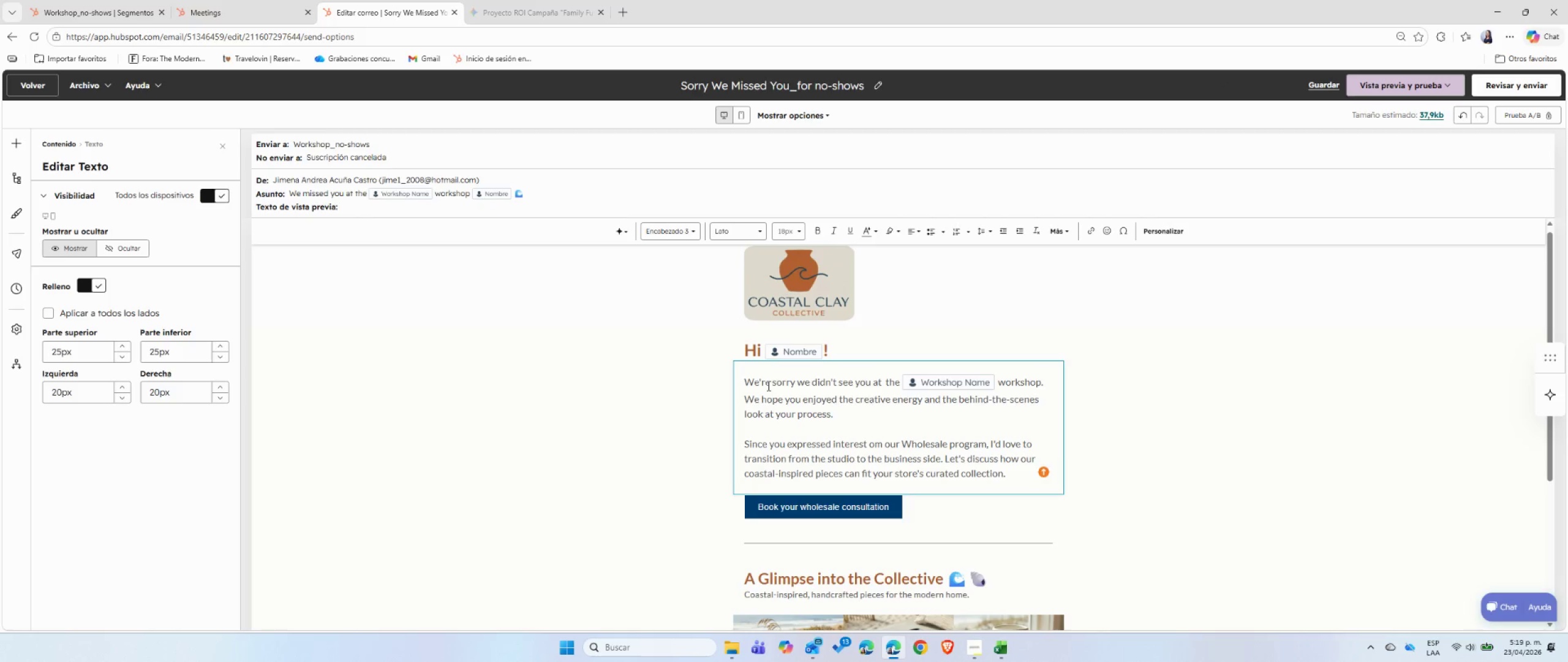 
key(Backspace)
 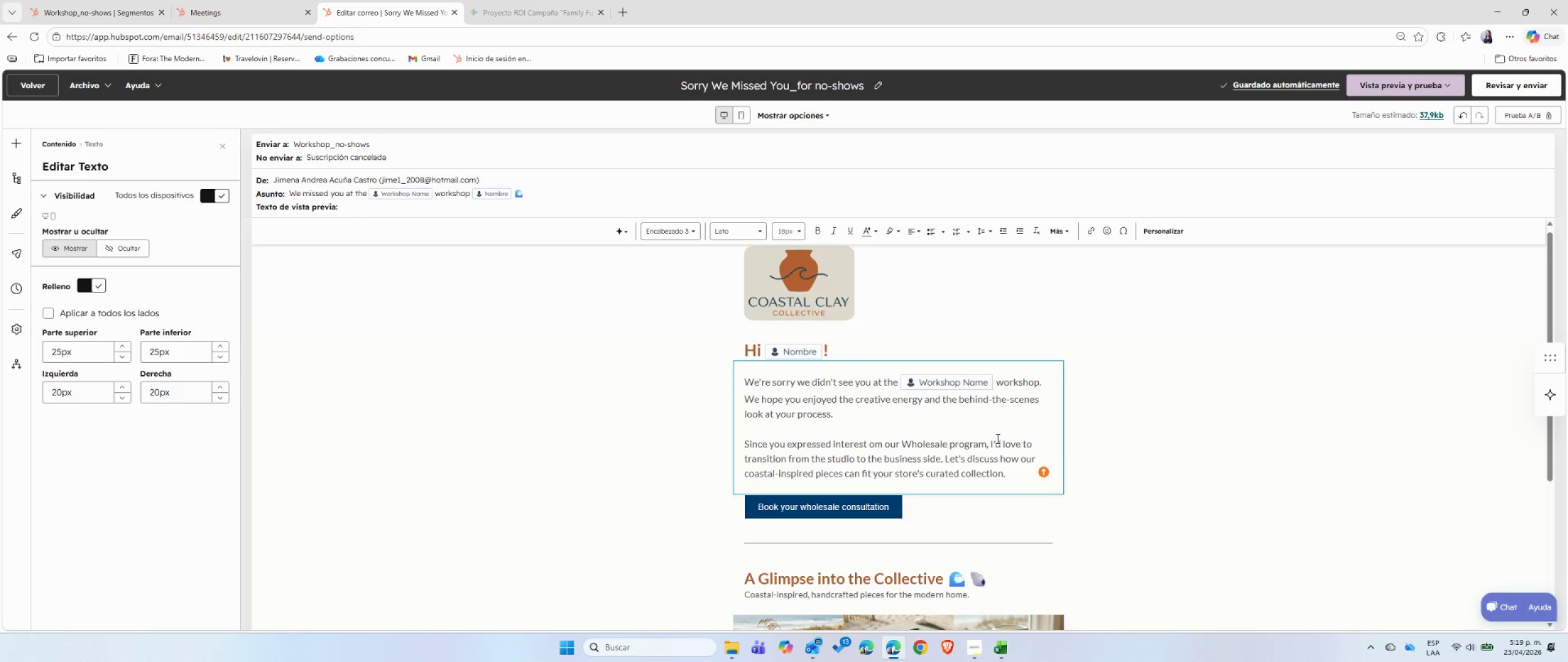 
wait(5.31)
 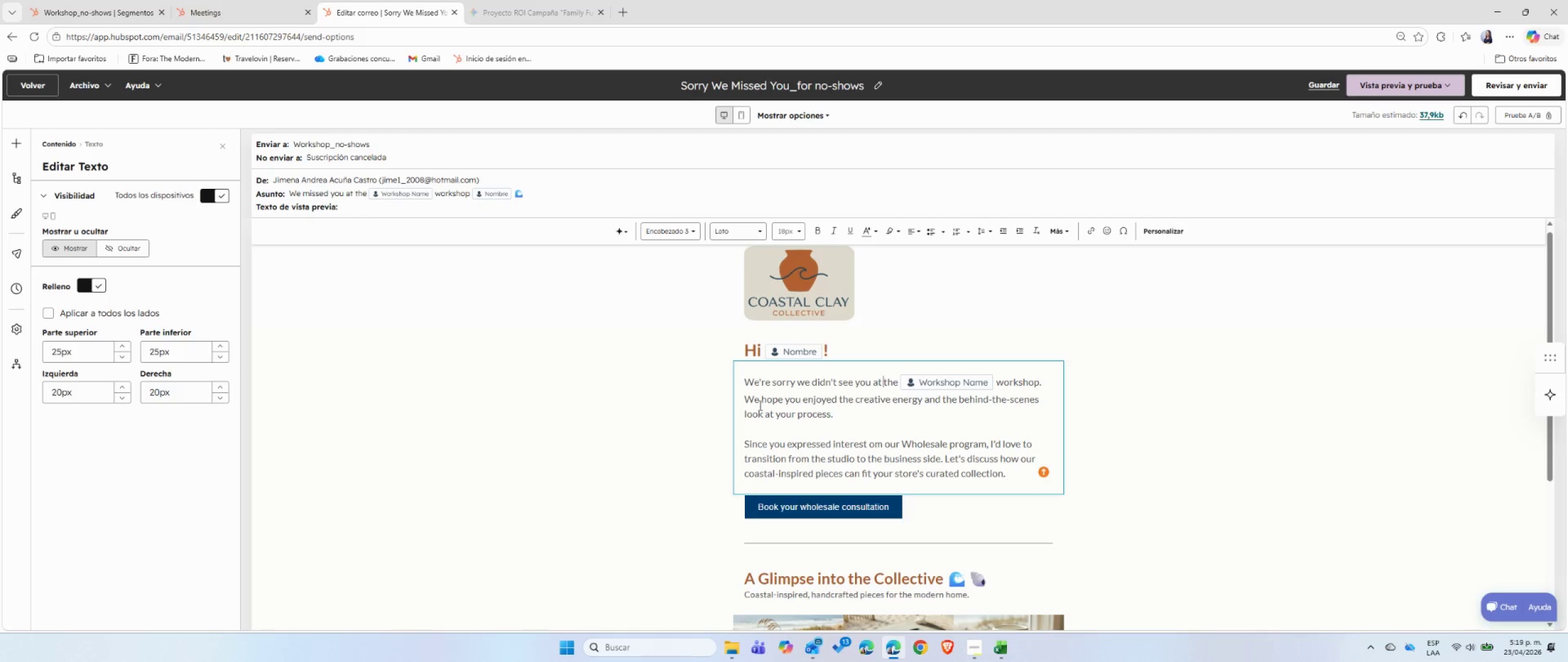 
left_click_drag(start_coordinate=[834, 416], to_coordinate=[760, 405])
 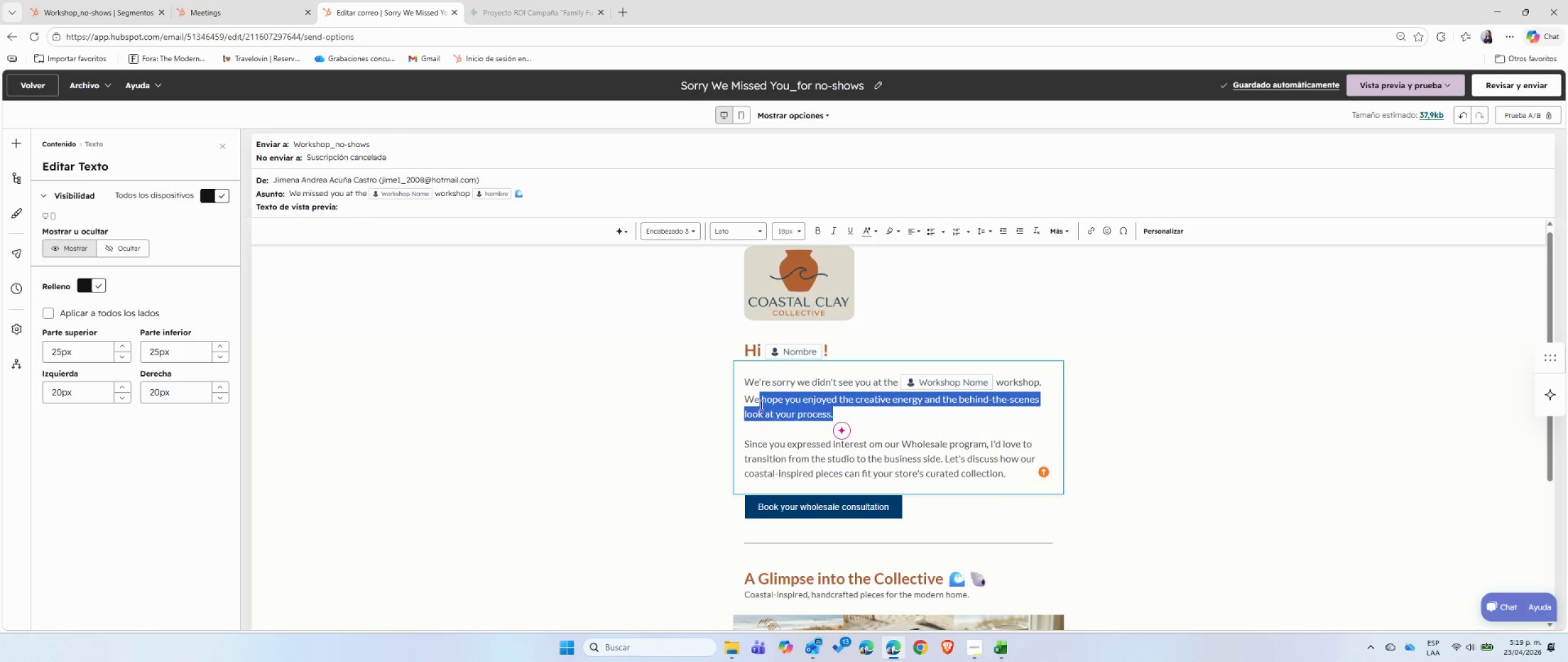 
key(Backspace)
type( are)
key(Backspace)
key(Backspace)
key(Backspace)
type(were)
 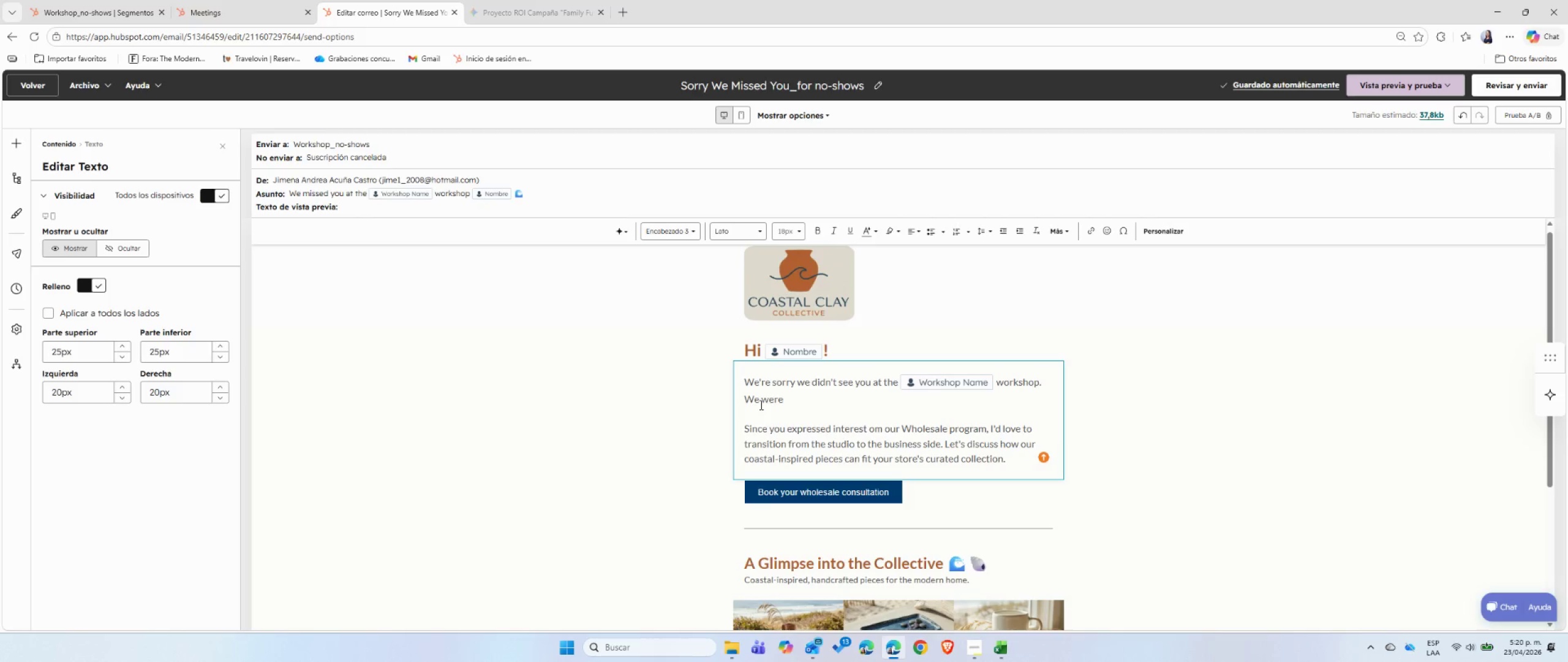 
wait(6.42)
 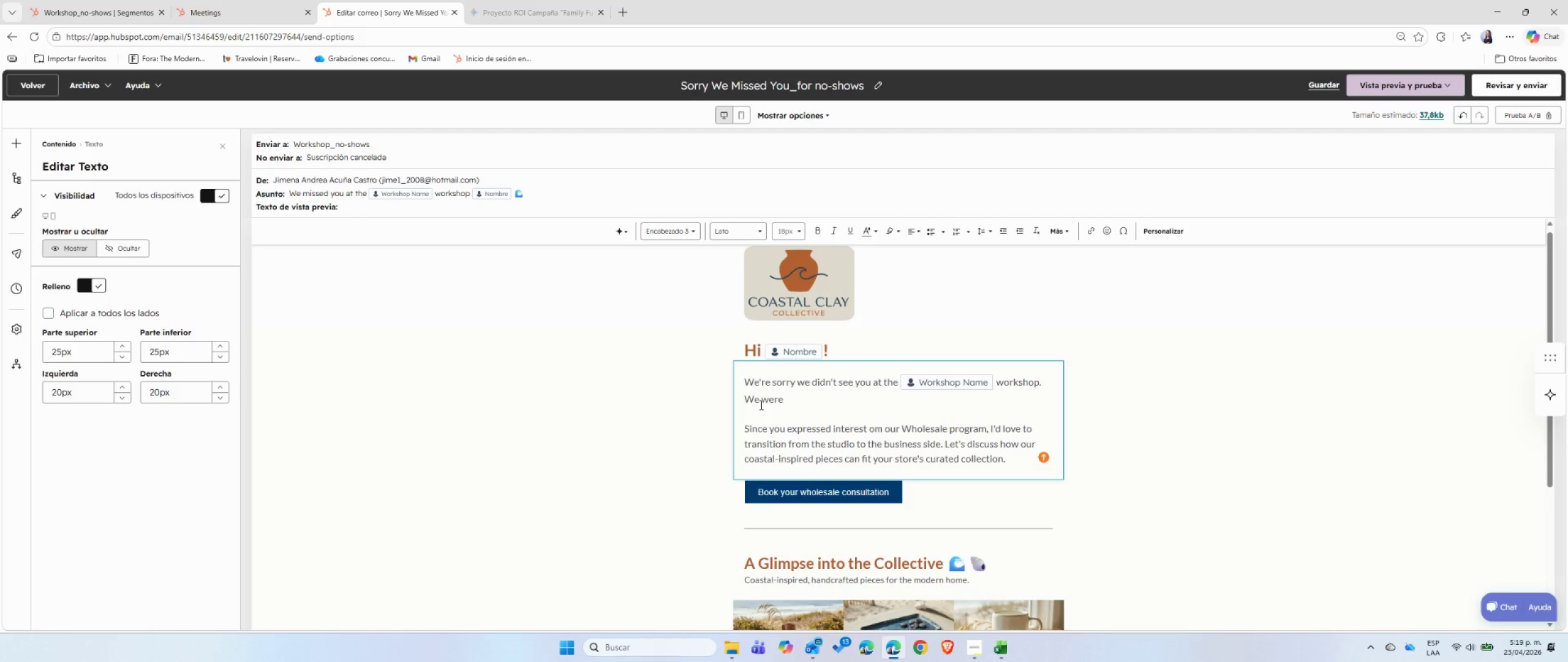 
type( looking foward to sharing our craft with you!)
 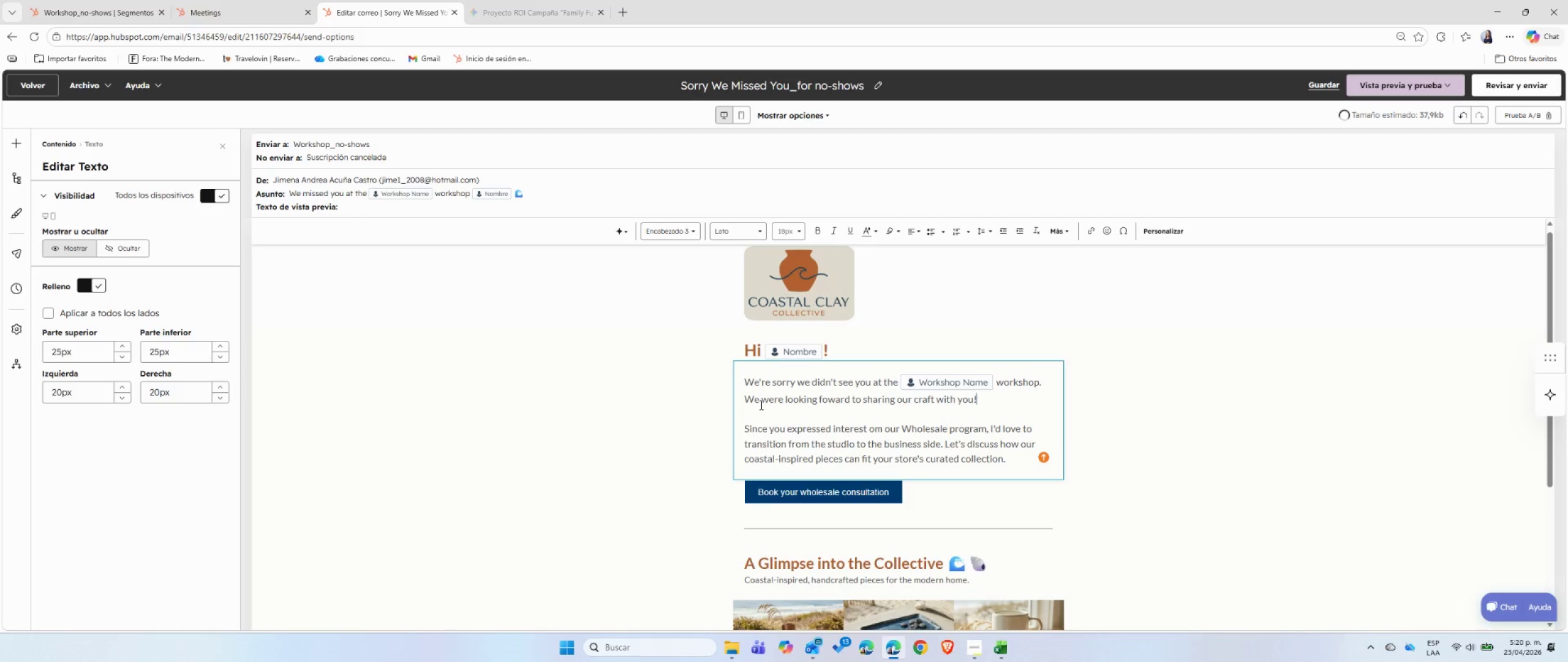 
left_click_drag(start_coordinate=[1017, 463], to_coordinate=[742, 428])
 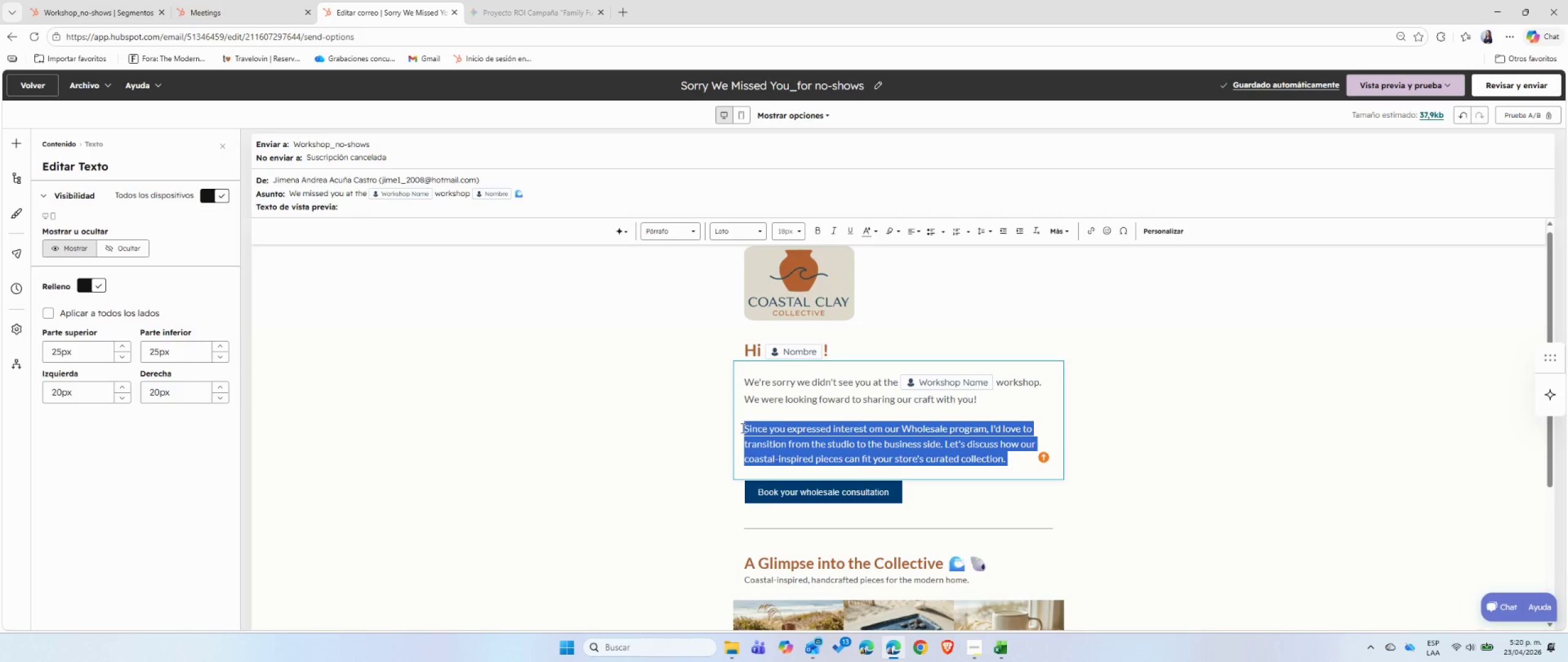 
type(Even though you couldn[t make it, your interest in our wholesale opportunities still matters to us-.)
key(Backspace)
key(Backspace)
type(. You can still explore our collection in the digital lookbook below or book a direct call to discuss partnership terms. )
 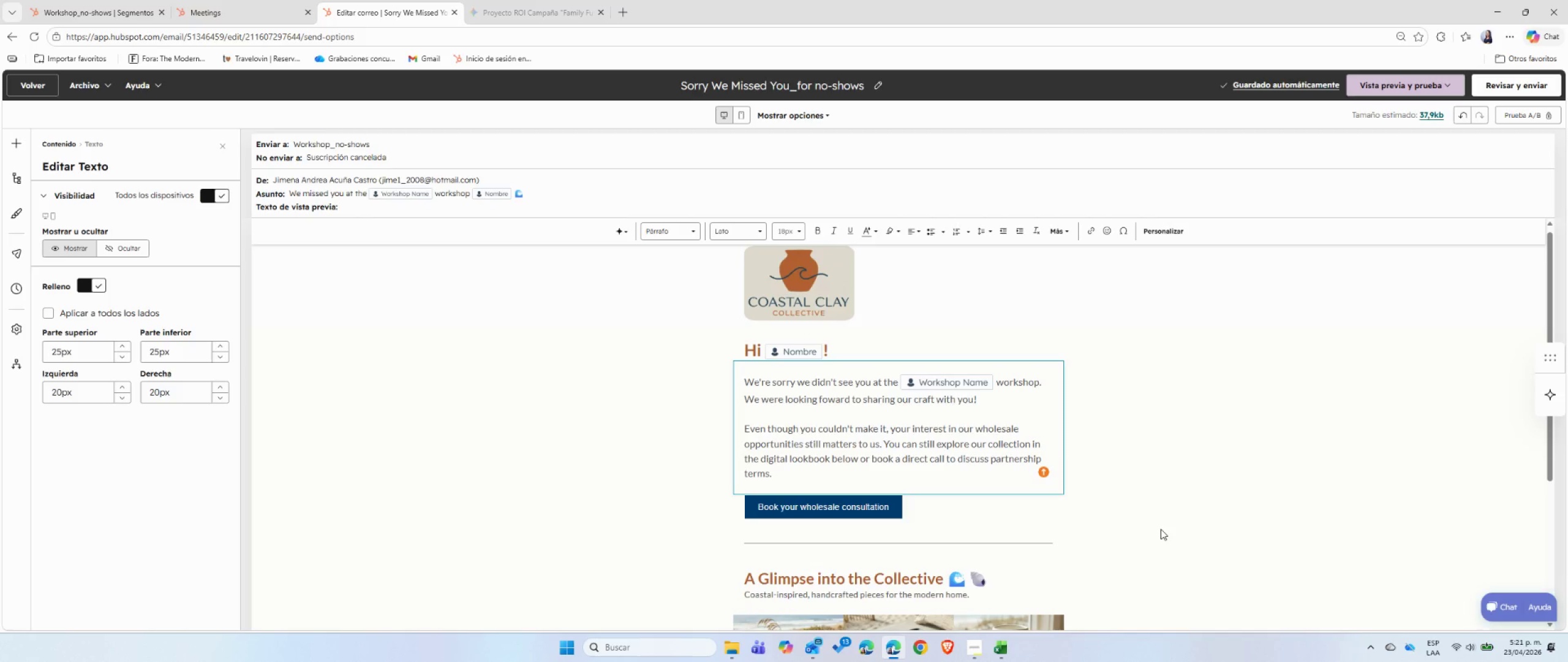 
wait(7.98)
 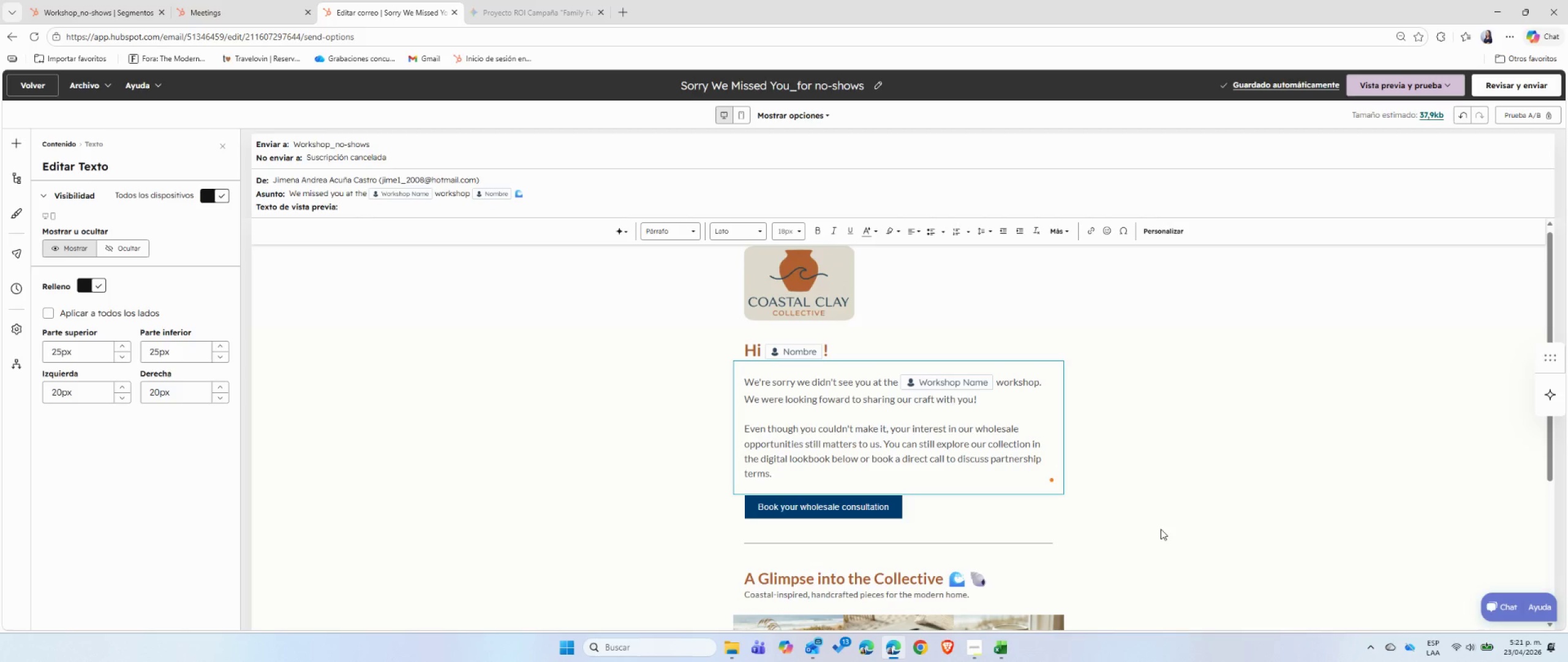 
left_click([565, 10])
 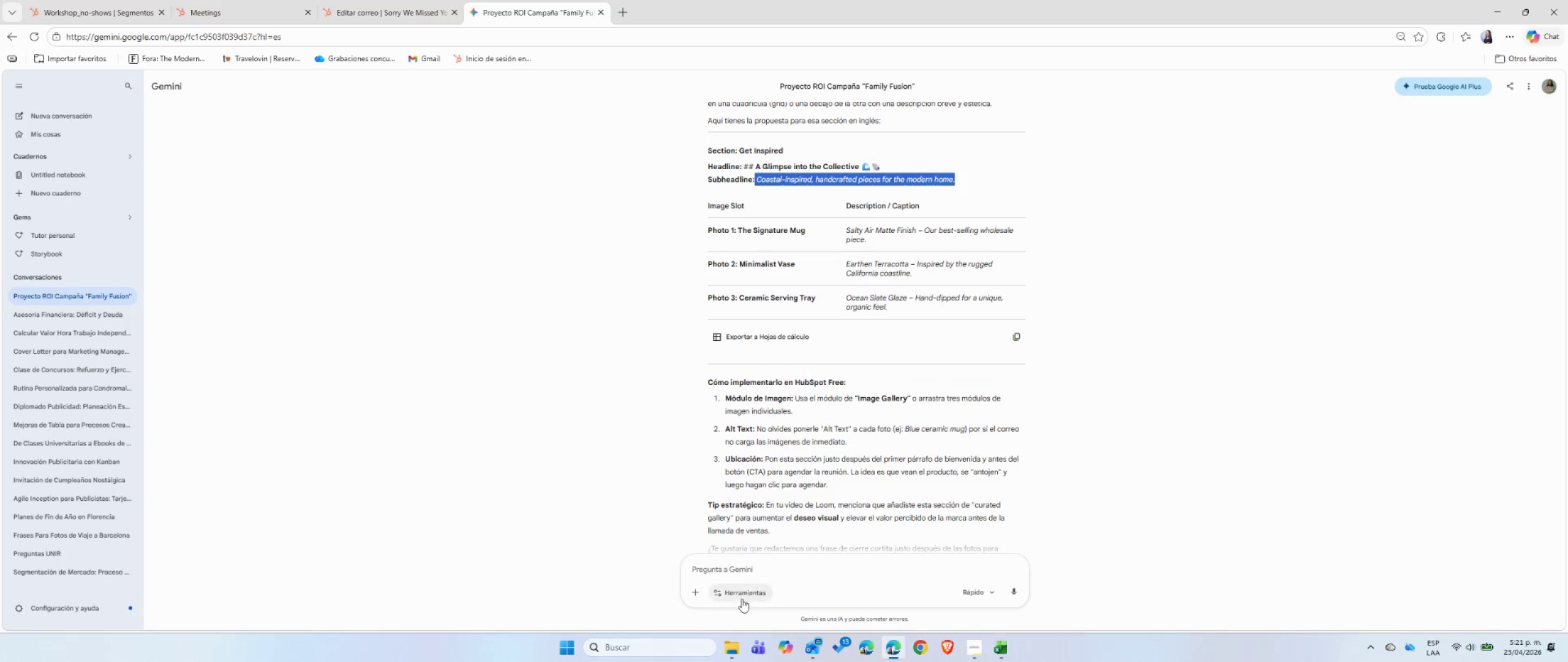 
left_click([746, 570])
 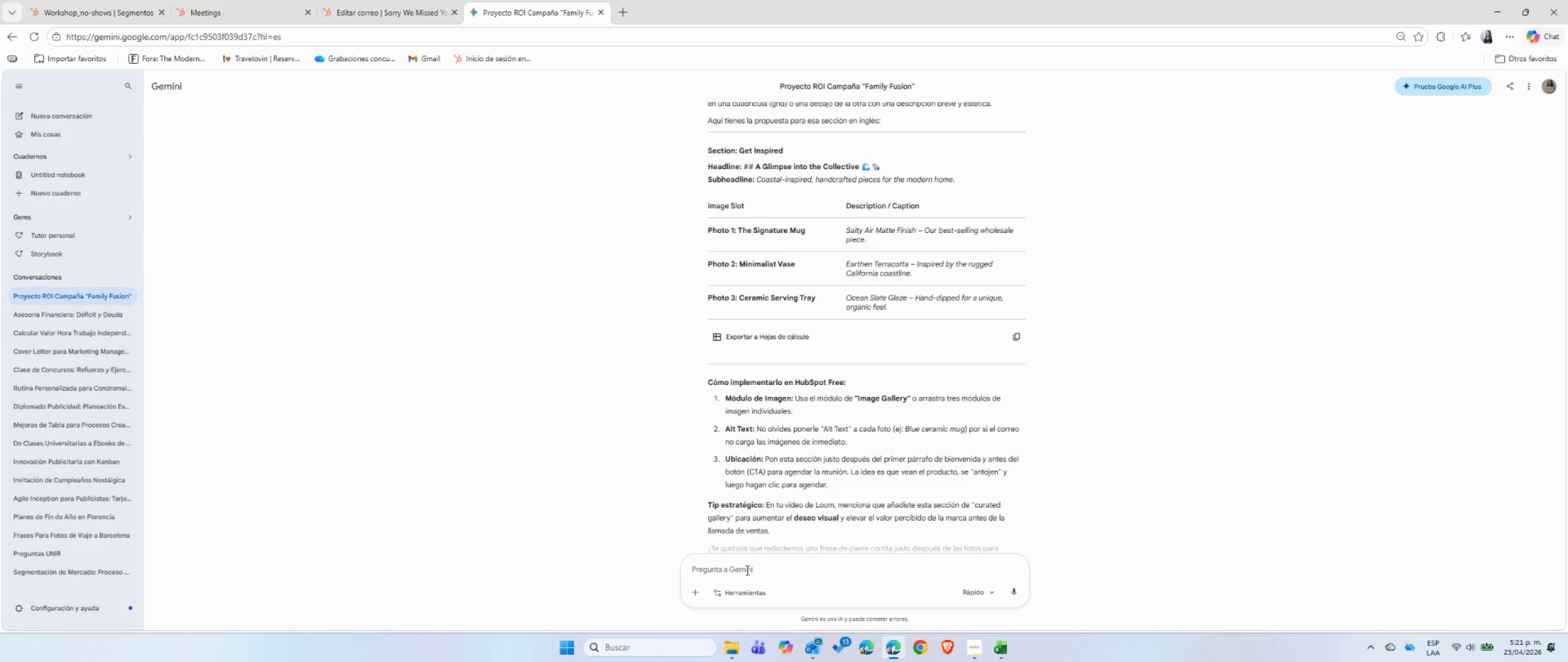 
type(Ayudame con una foto del )
key(Backspace)
key(Backspace)
type( la portada del Digital Catalog de la marca)
 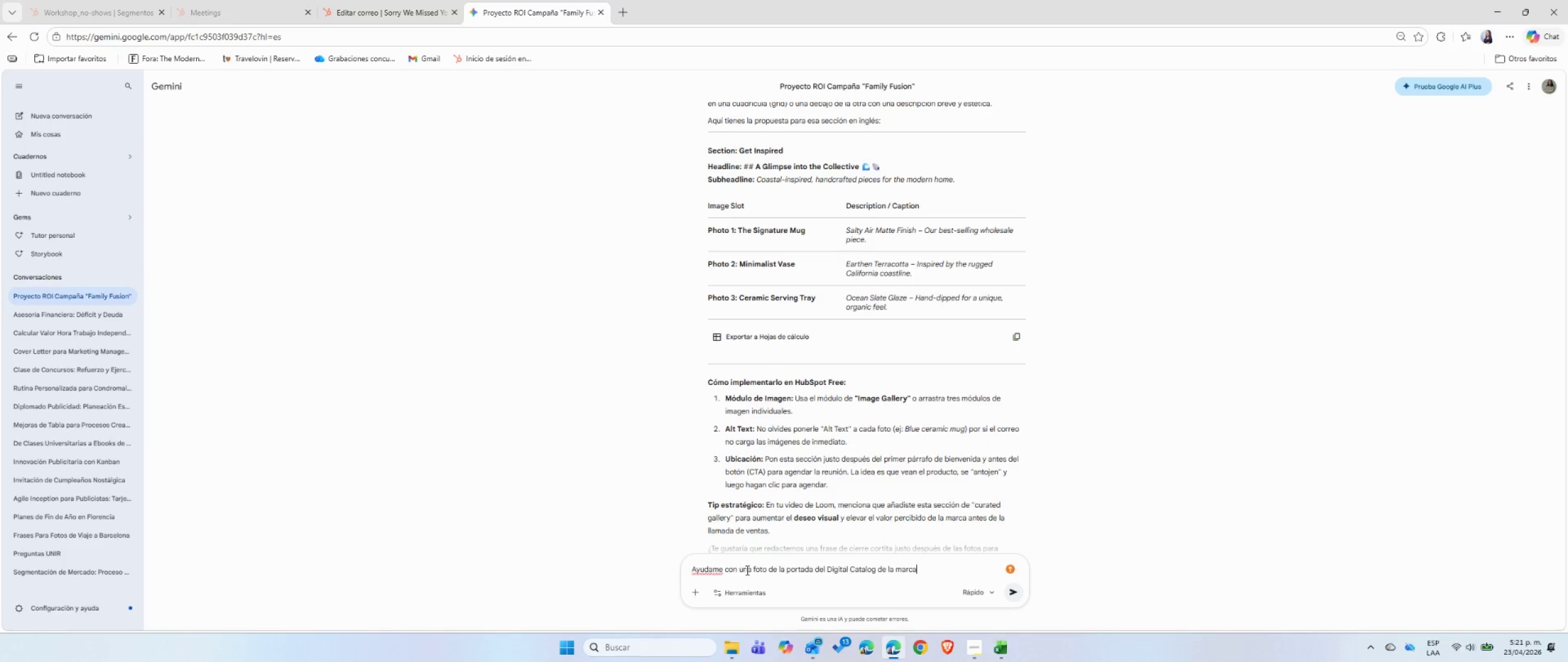 
key(Enter)
 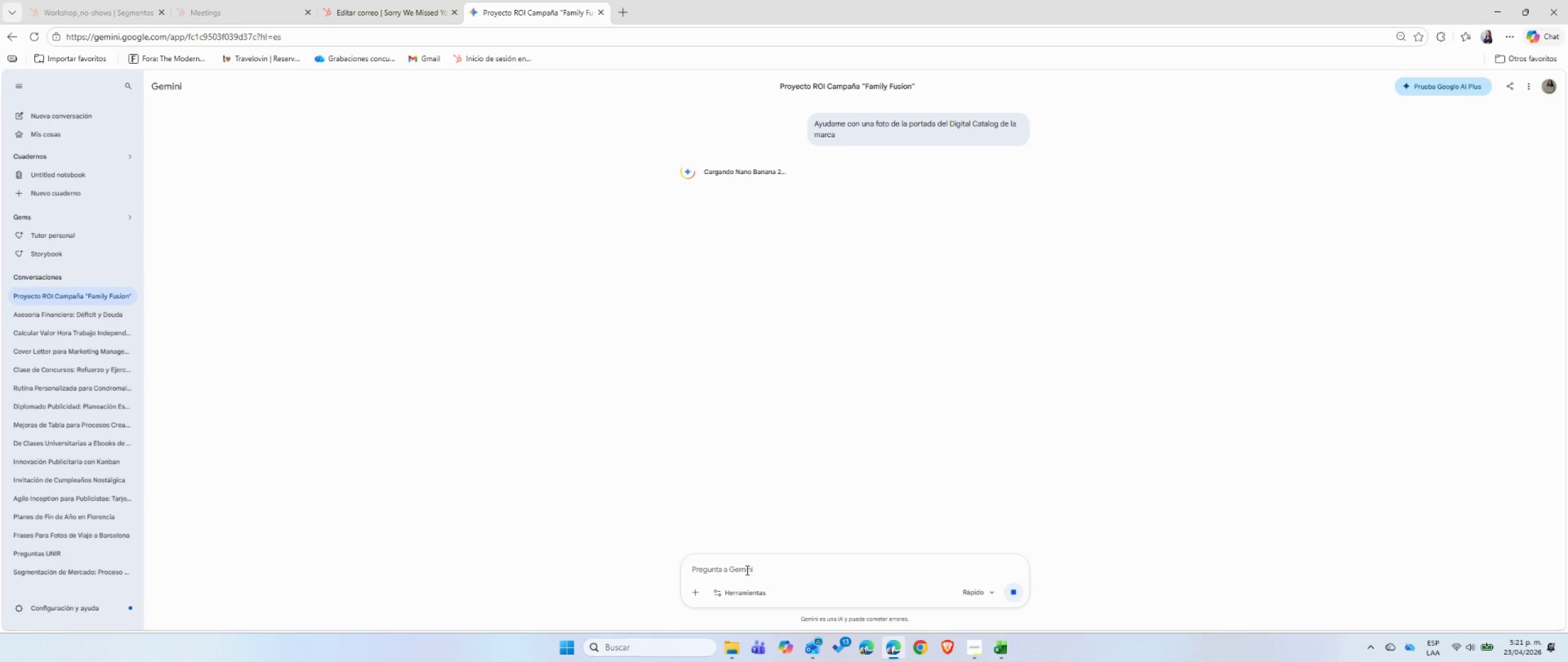 
wait(11.73)
 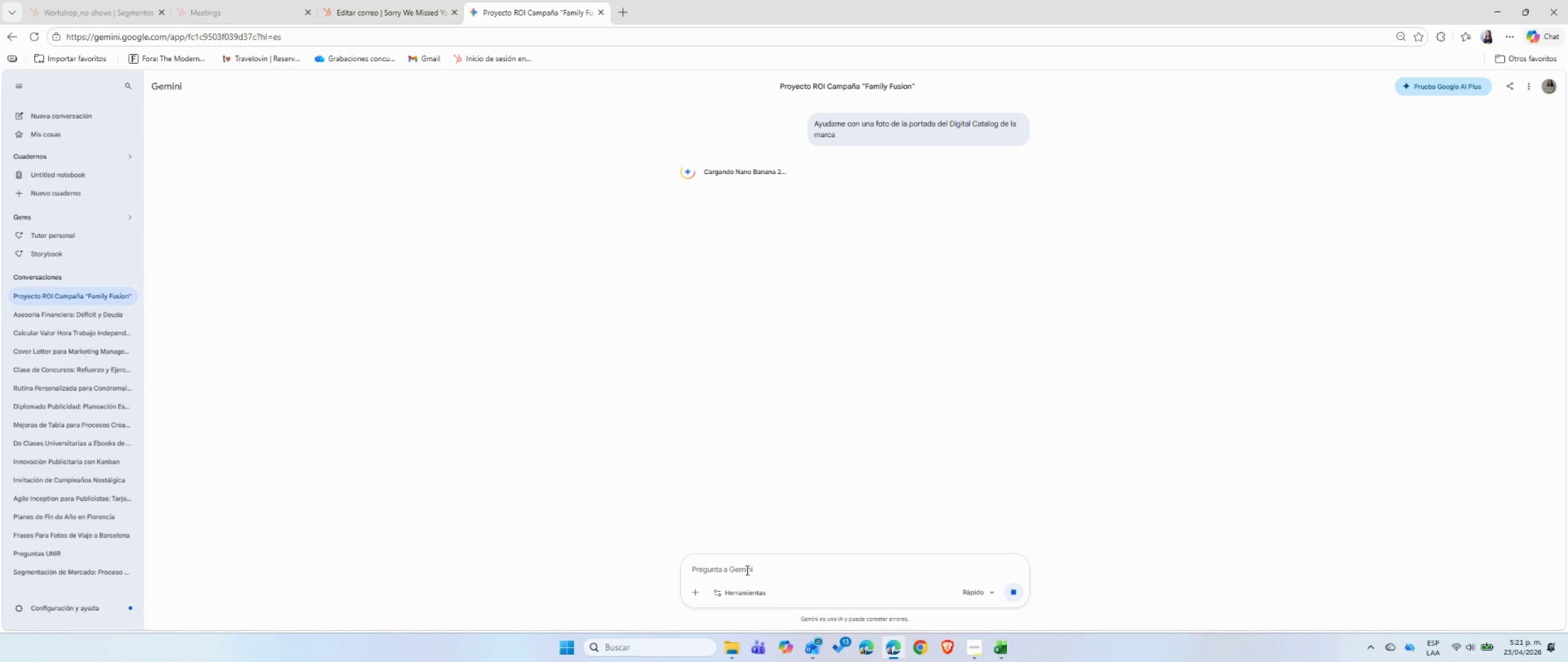 
left_click([979, 645])